 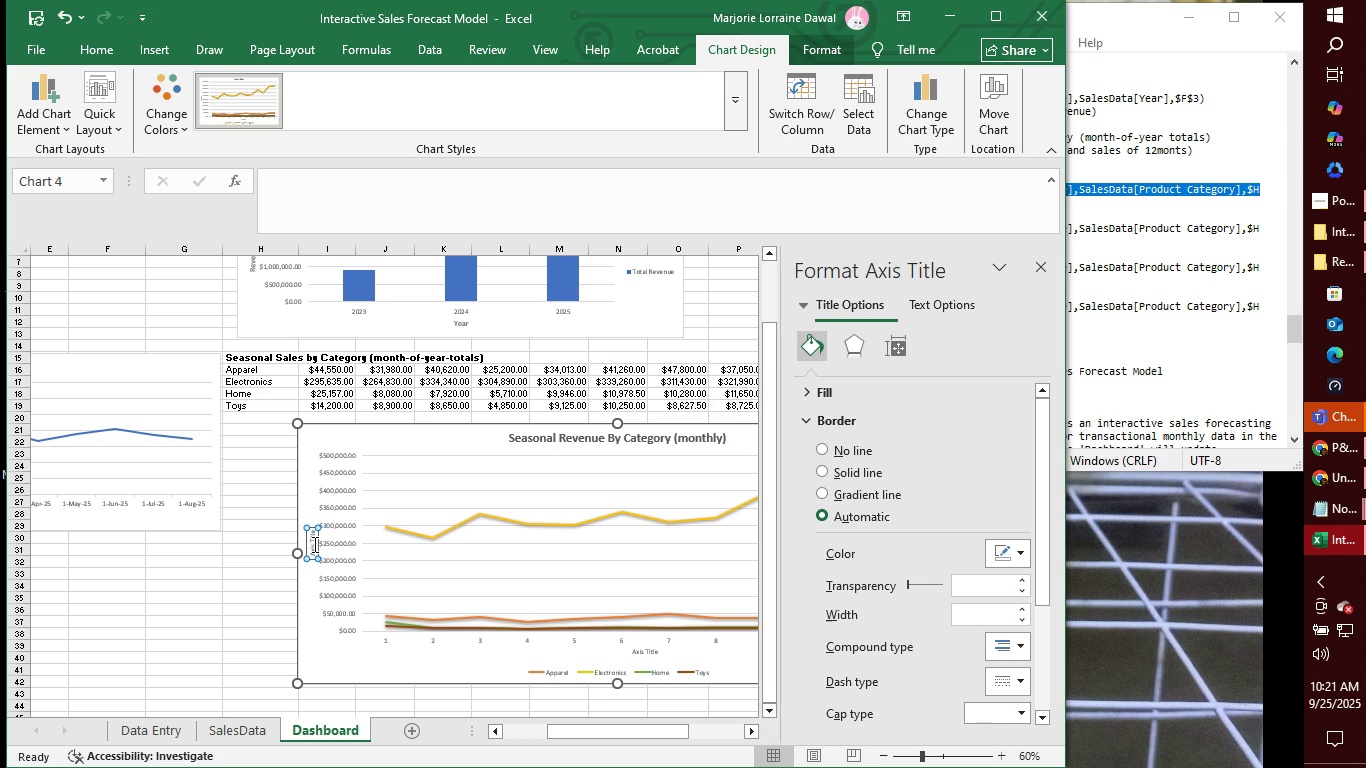 
double_click([309, 545])
 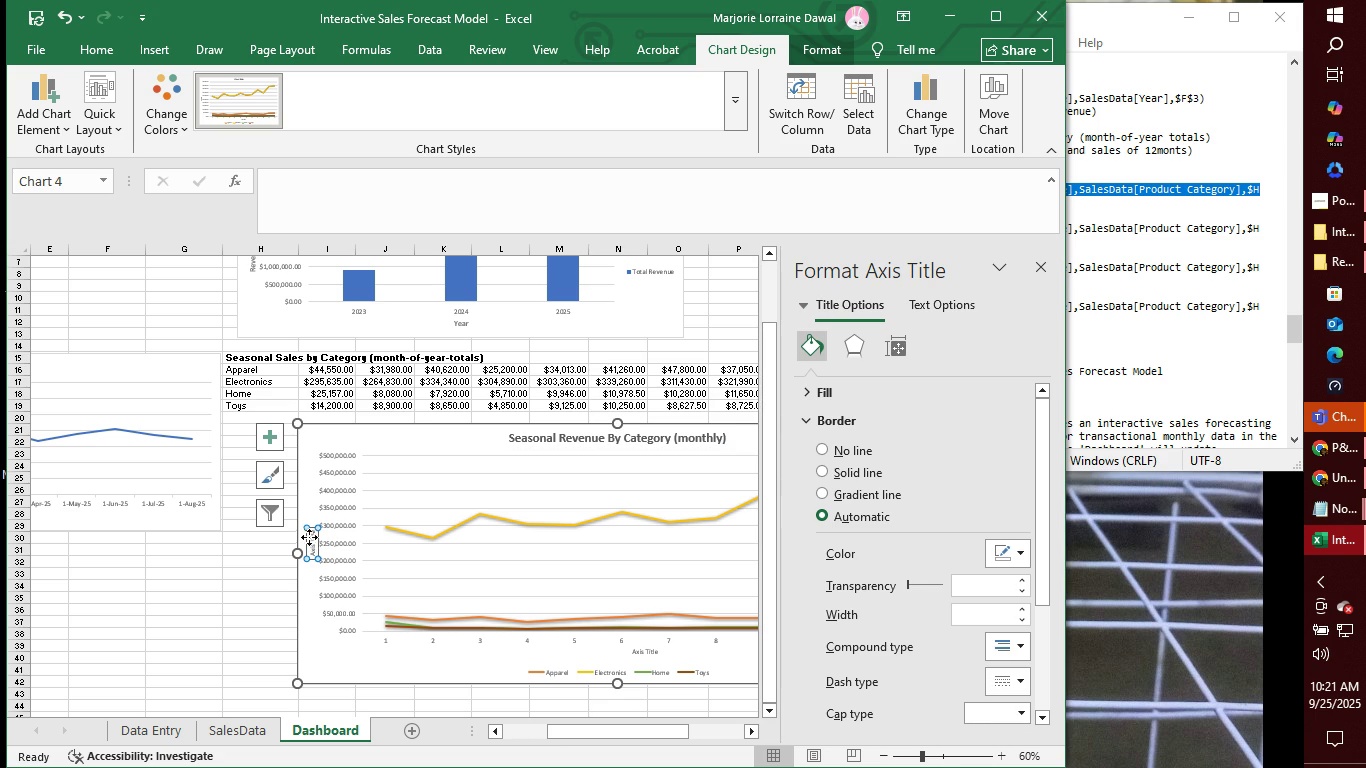 
left_click([309, 535])
 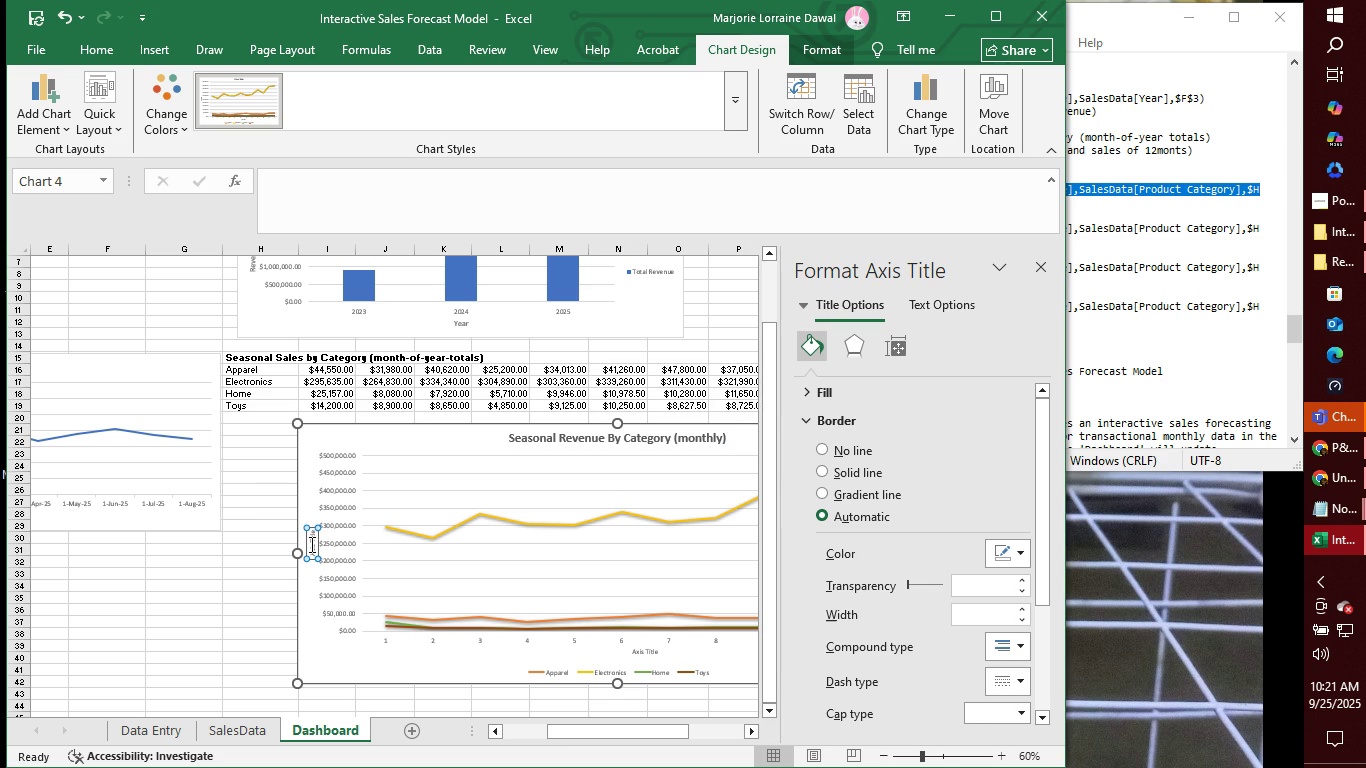 
left_click([310, 544])
 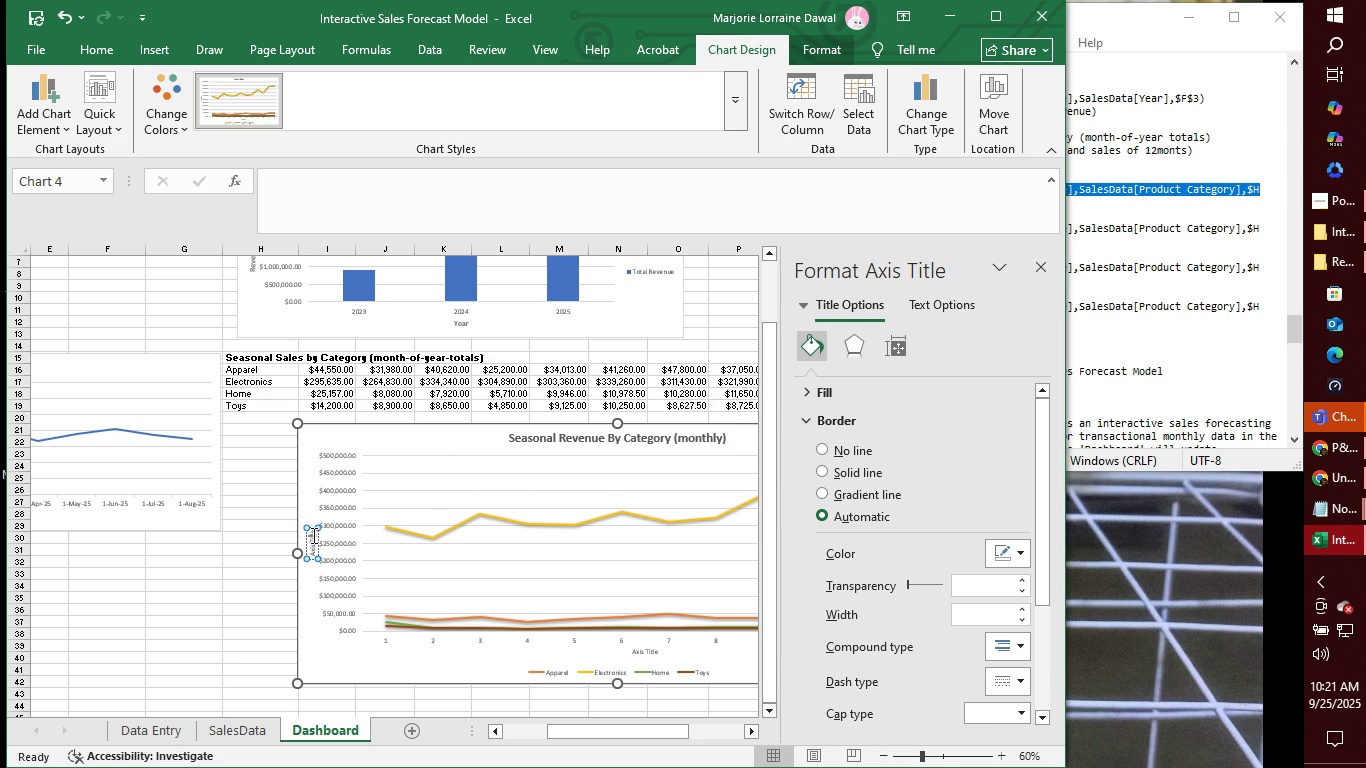 
double_click([312, 535])
 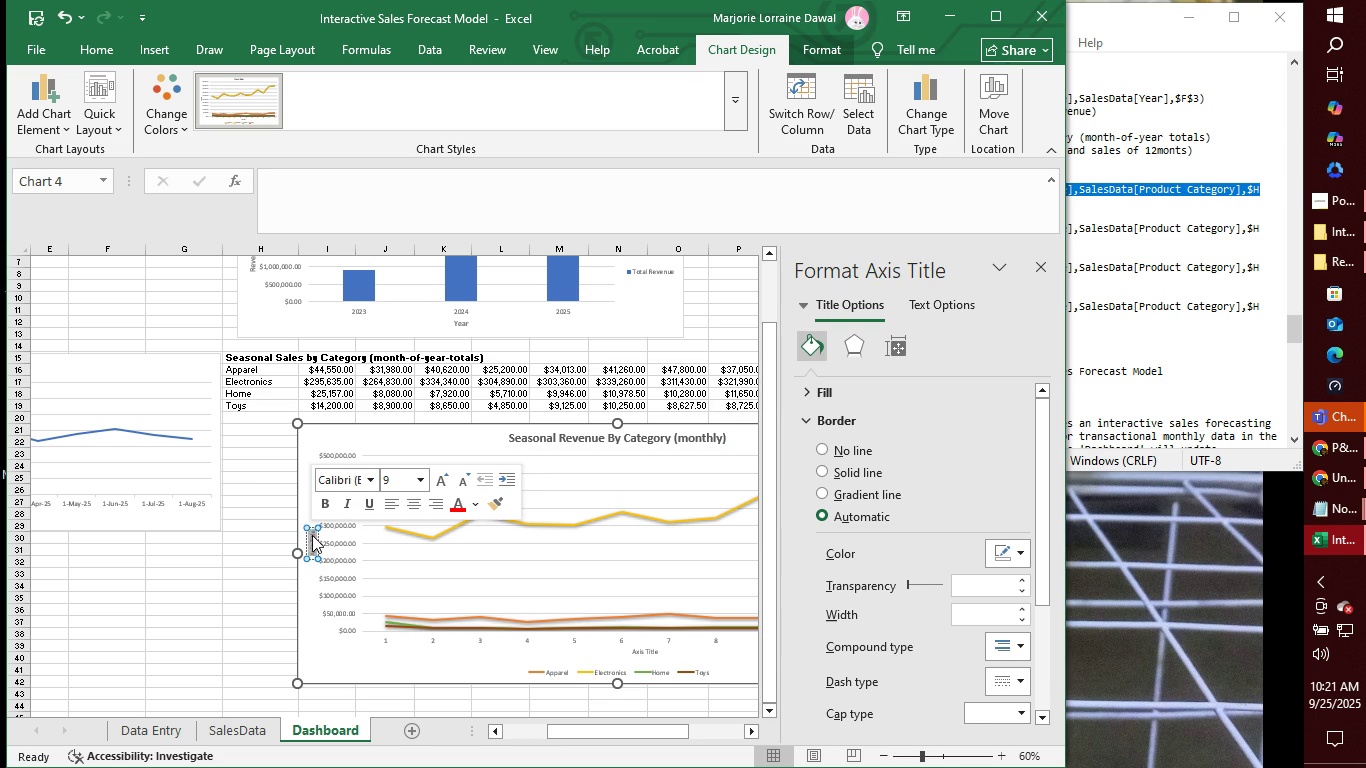 
triple_click([312, 535])